 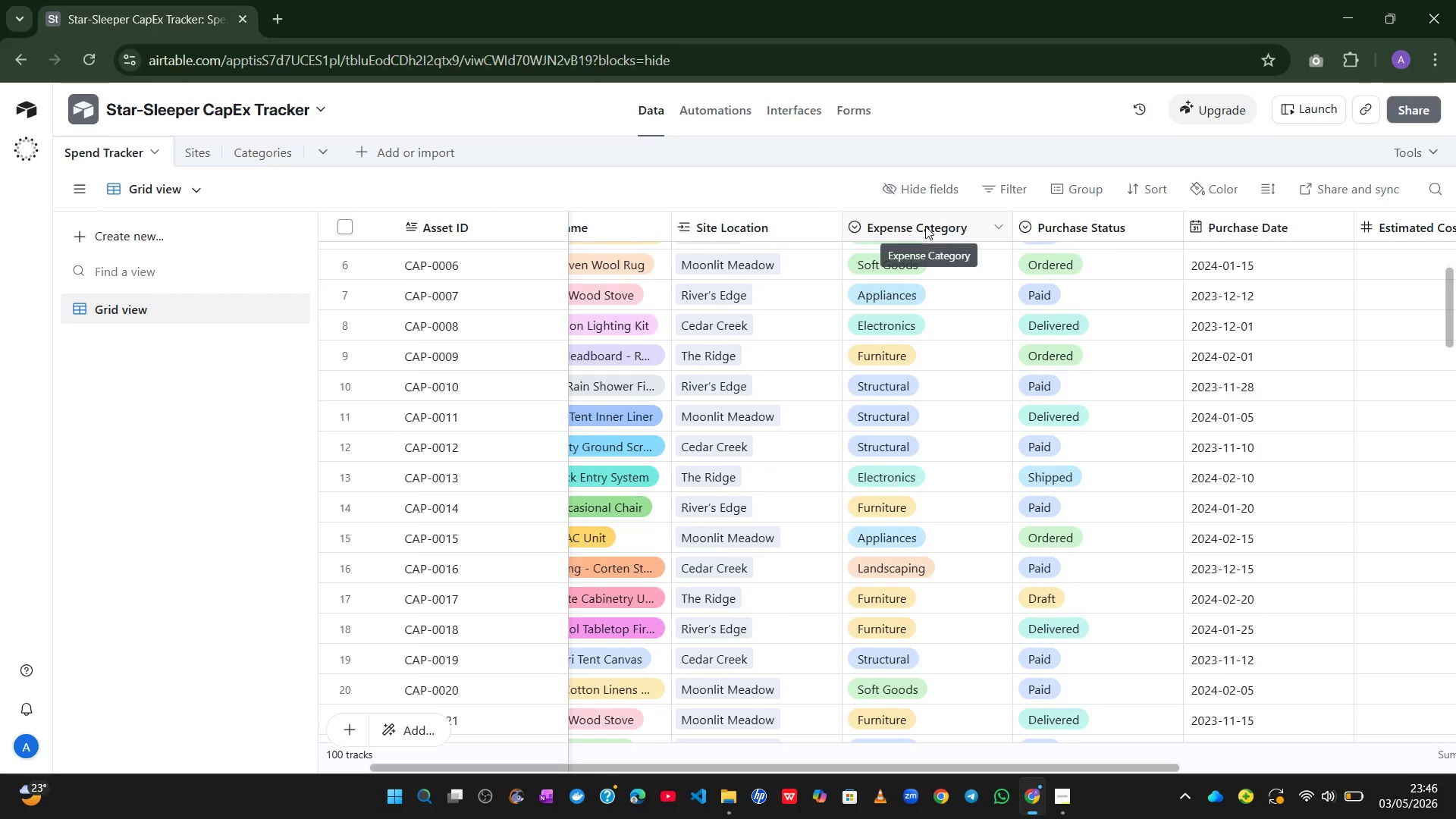 
right_click([925, 226])
 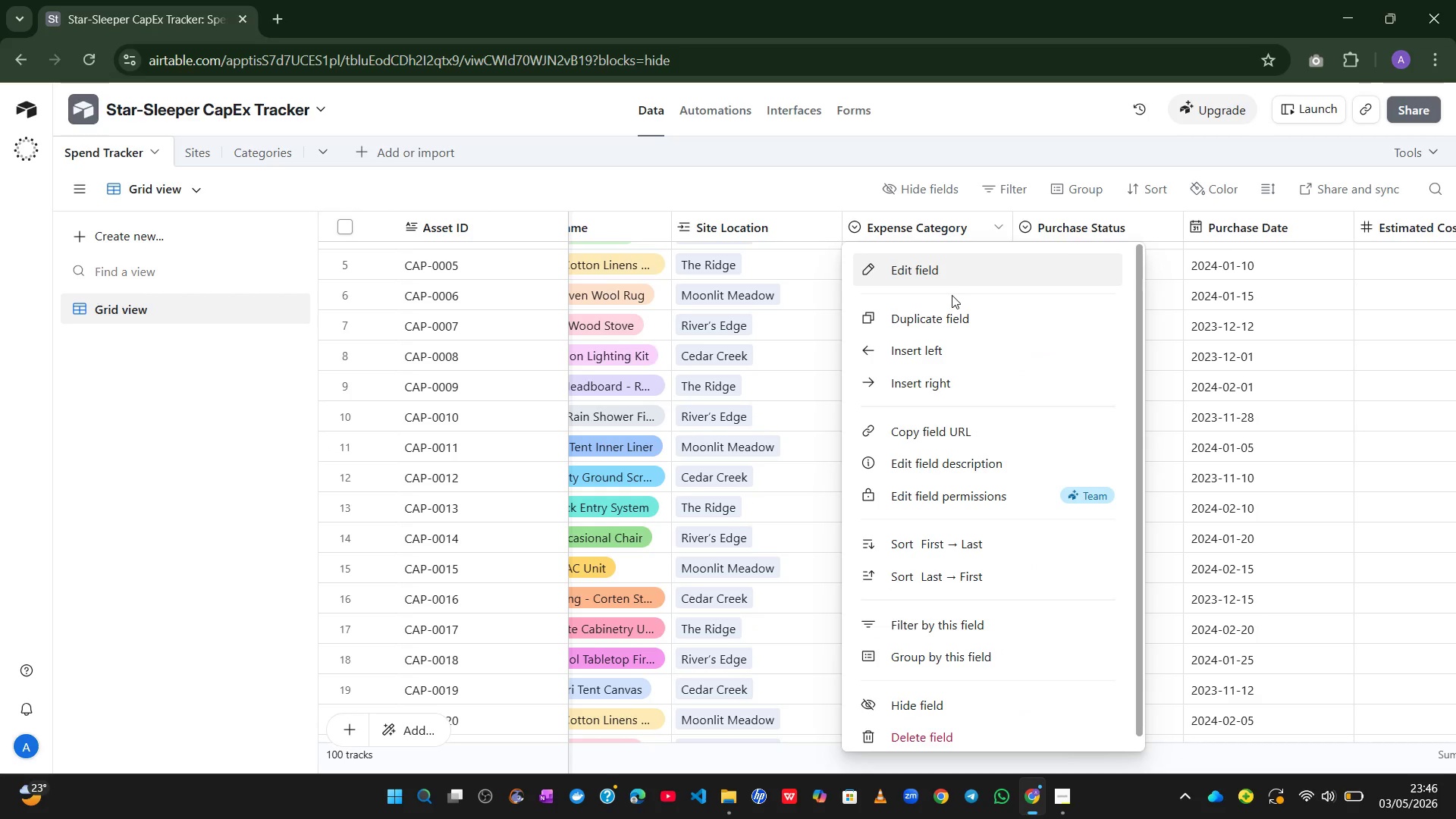 
left_click([943, 277])
 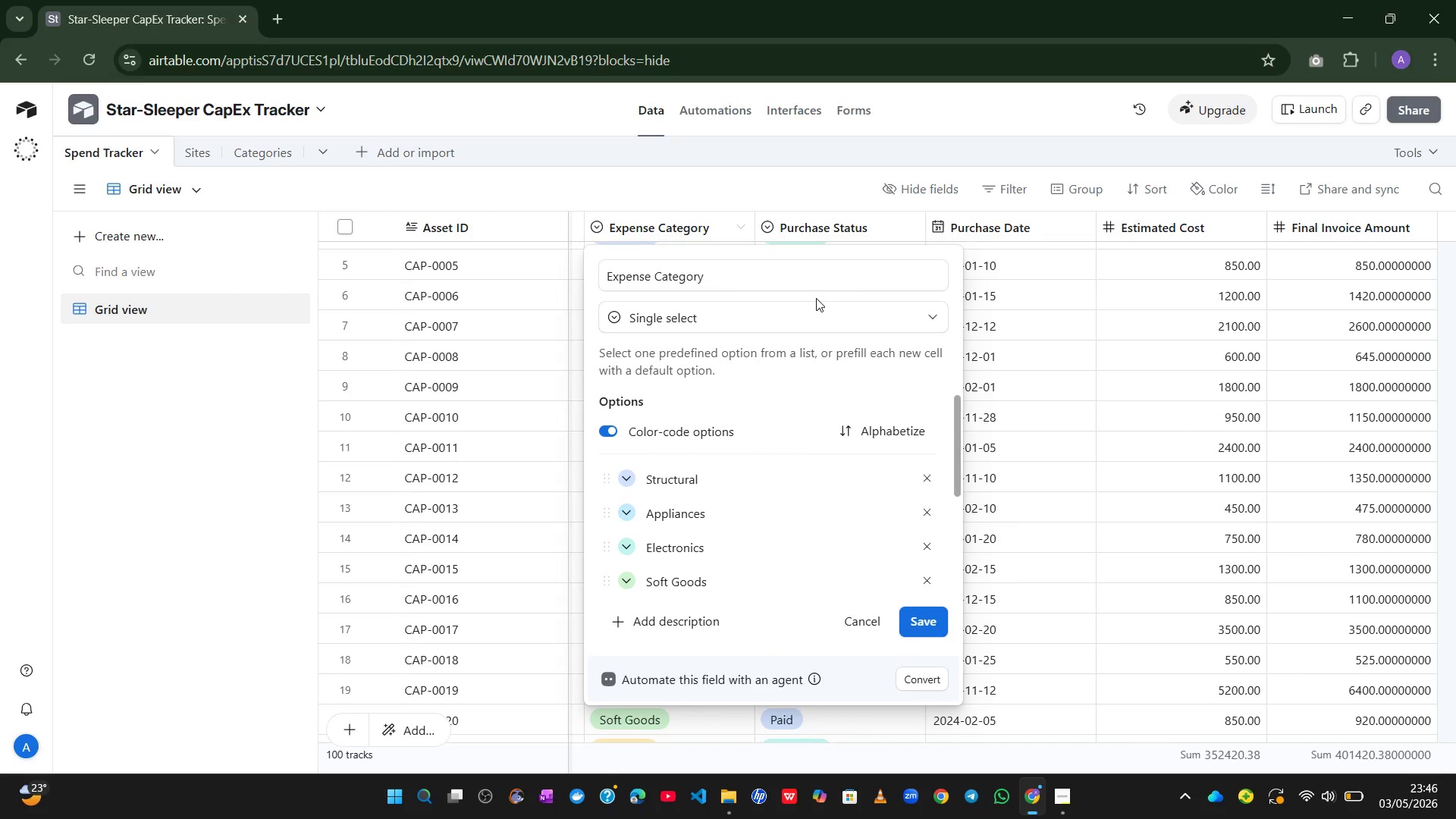 
left_click([788, 324])
 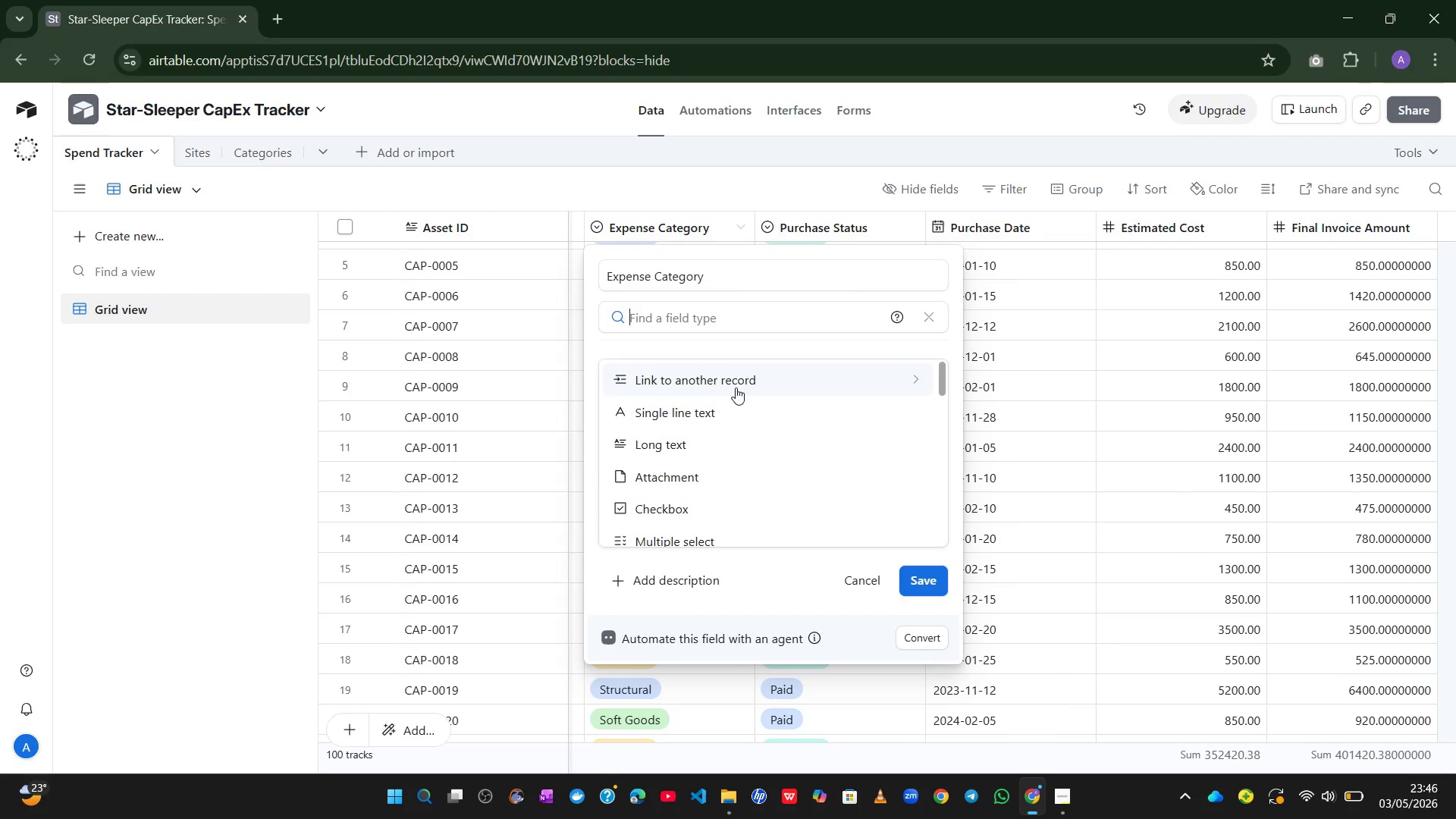 
left_click([731, 392])
 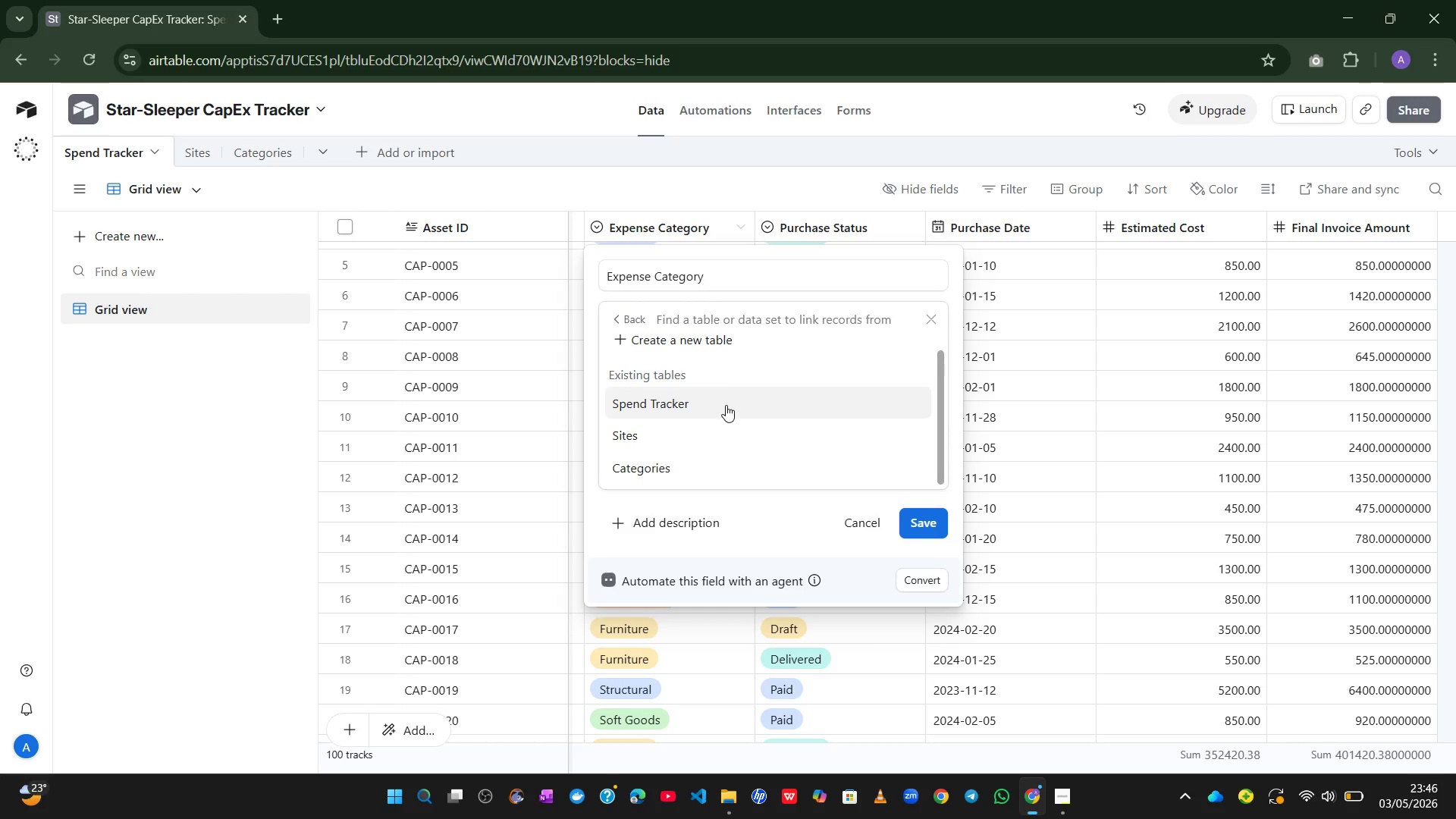 
left_click([685, 469])
 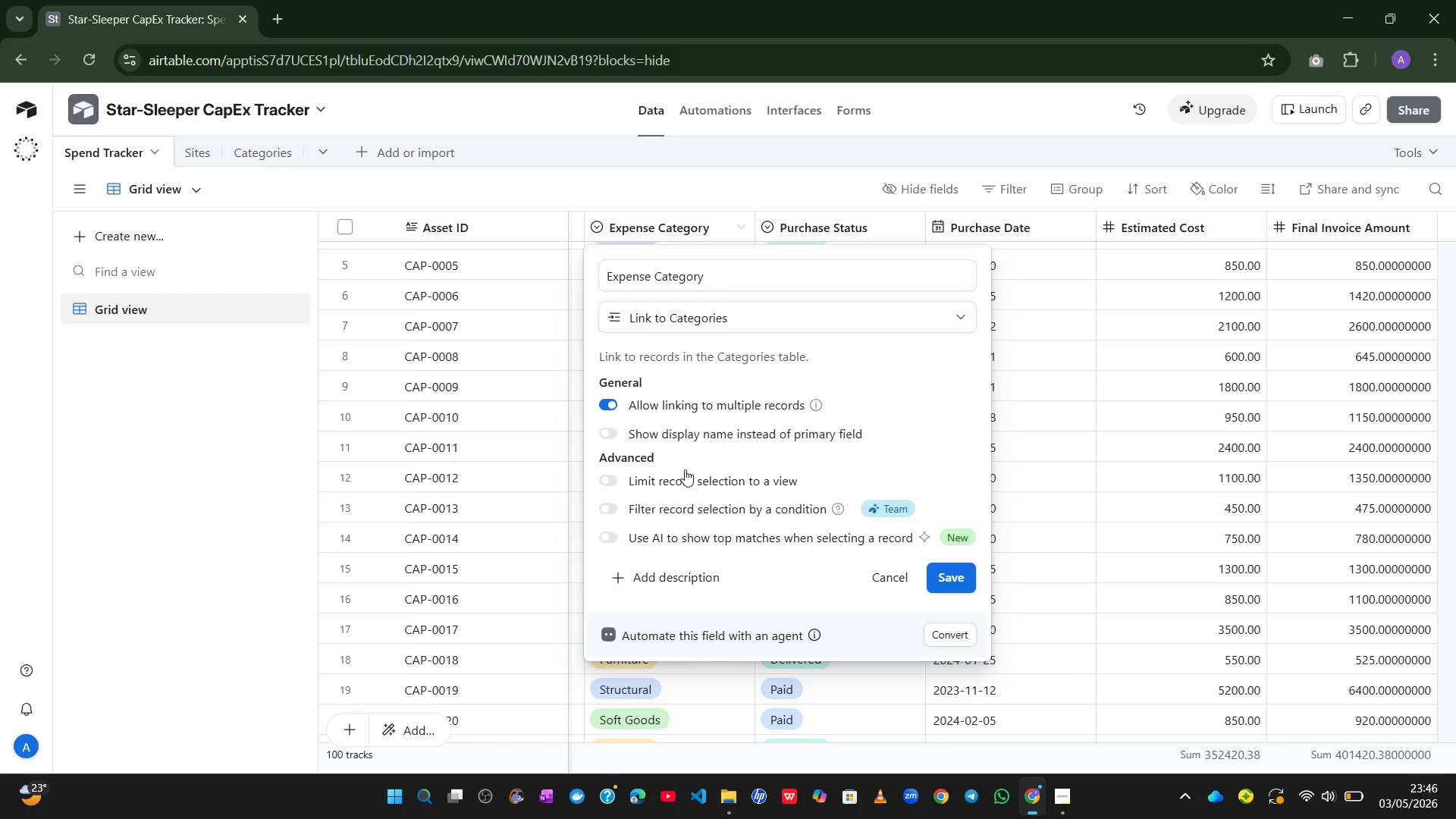 
wait(10.53)
 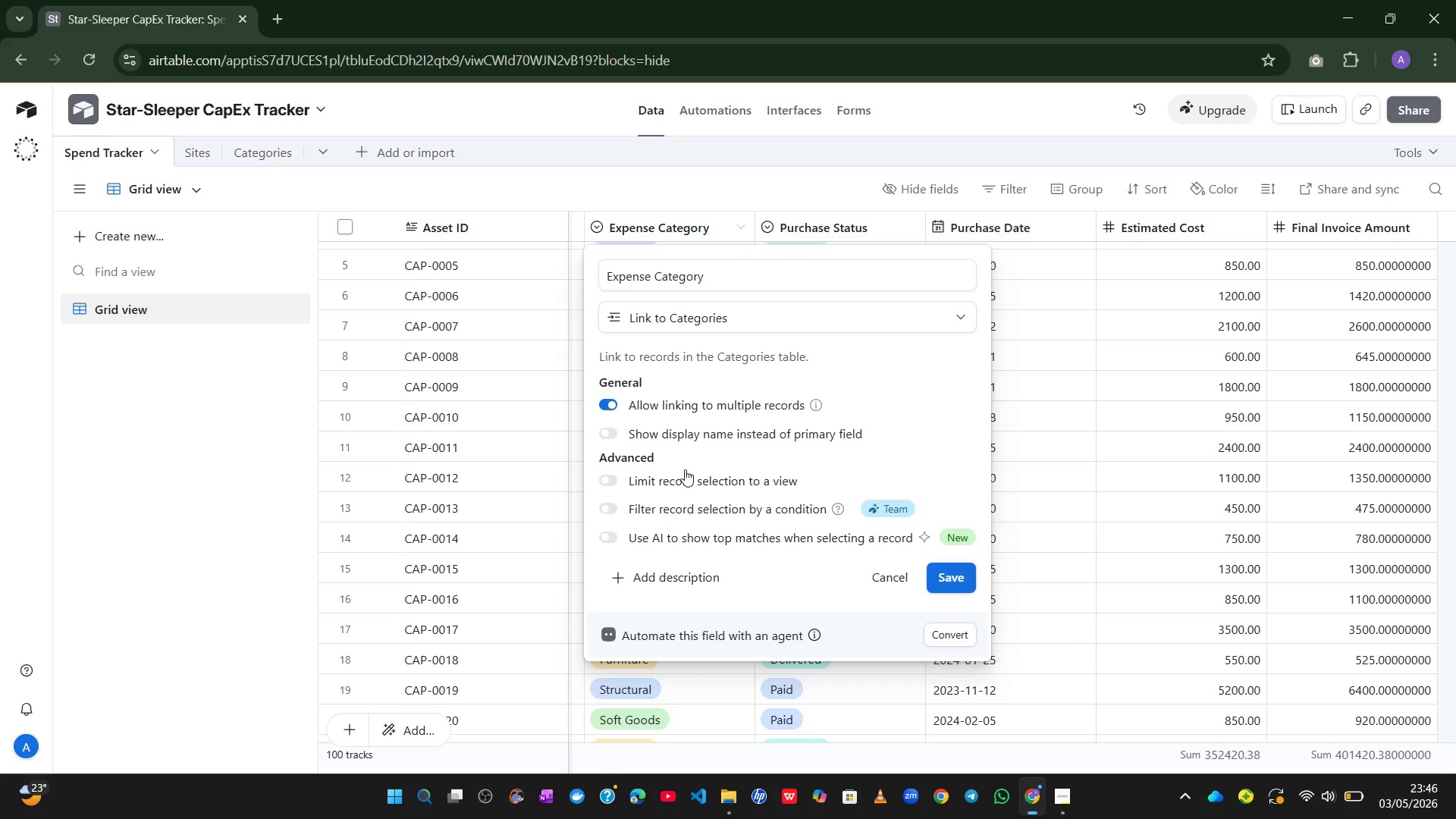 
left_click([608, 400])
 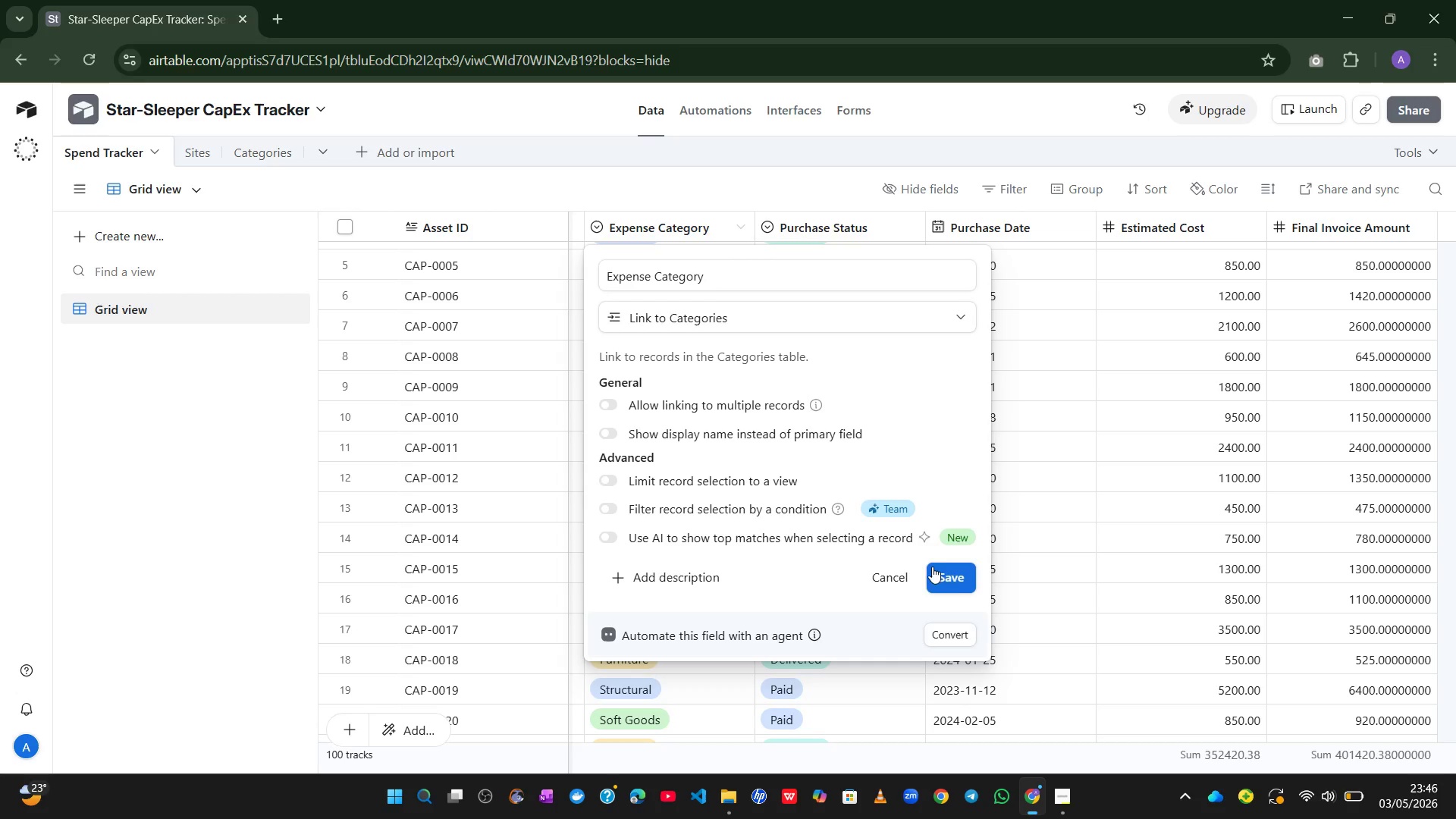 
left_click([952, 578])
 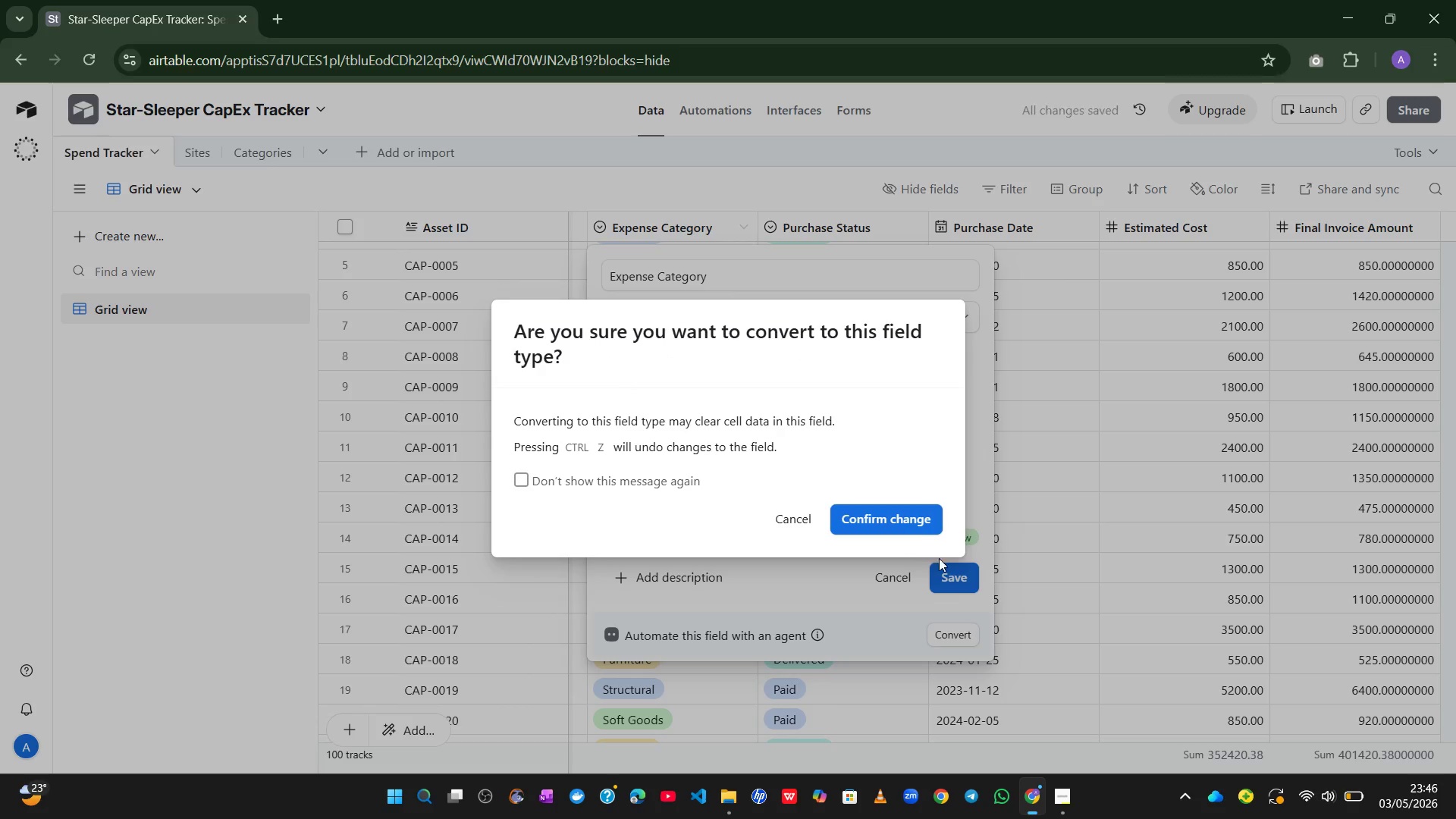 
left_click([908, 528])
 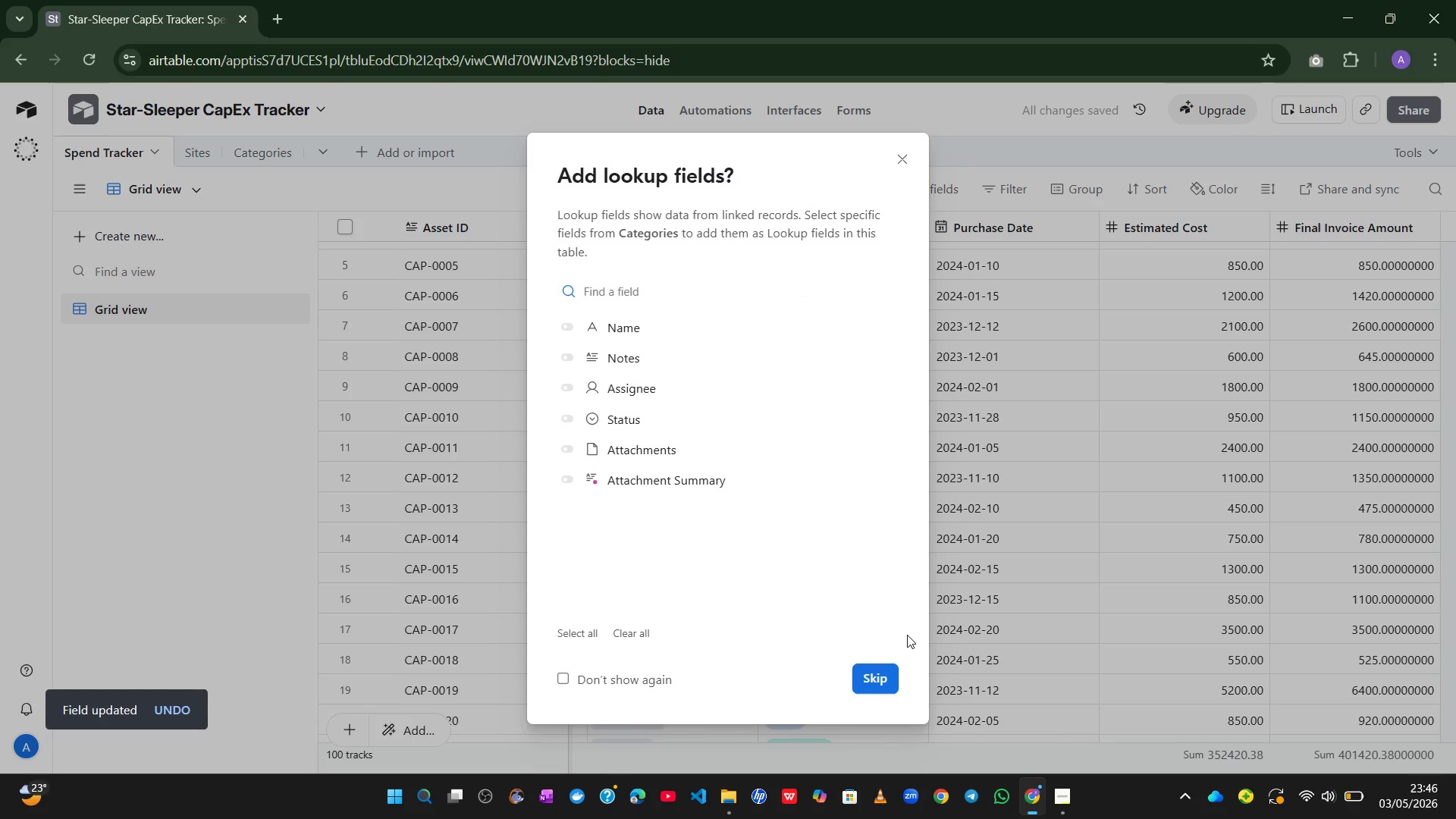 
left_click([882, 678])
 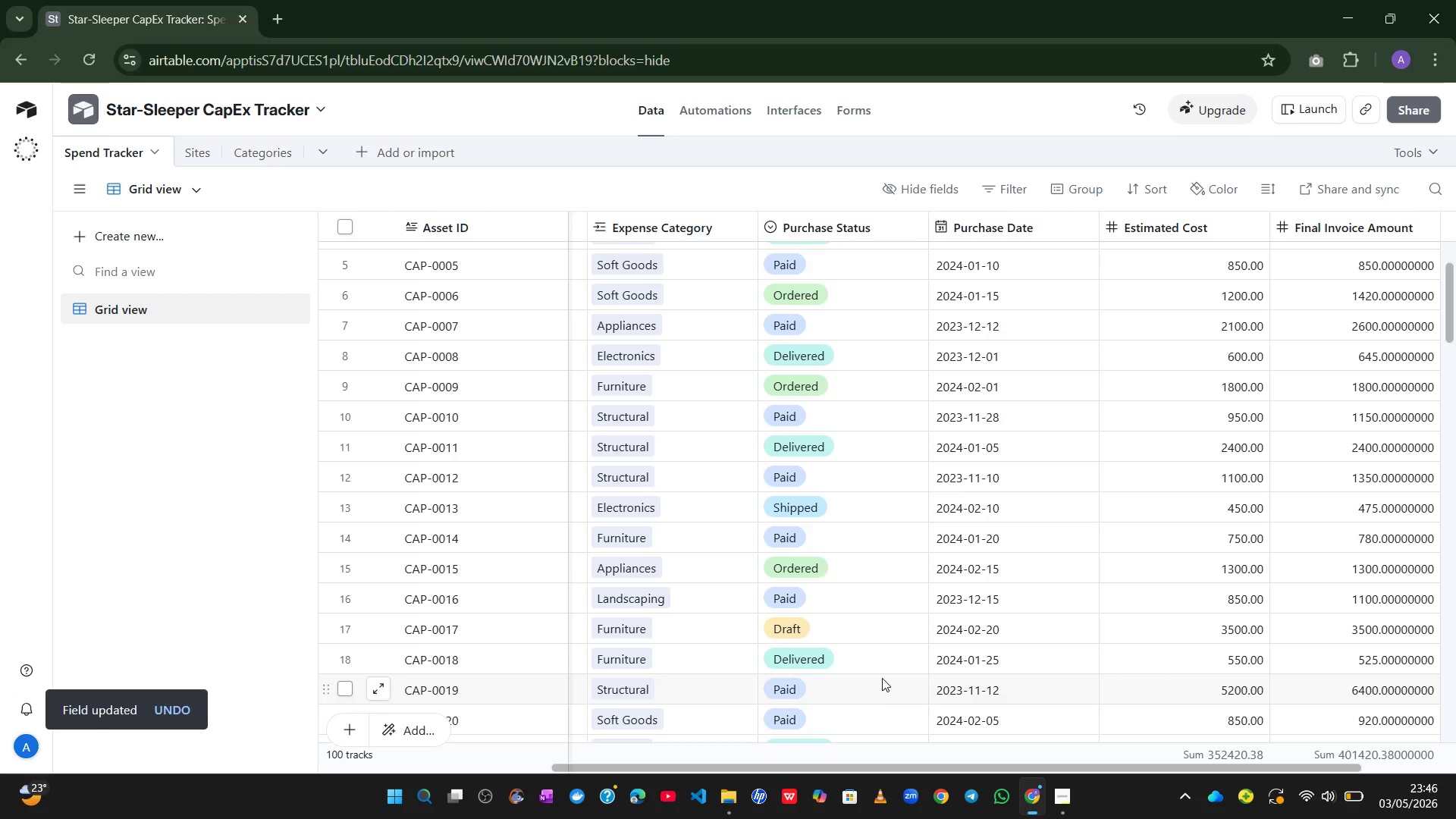 
wait(9.44)
 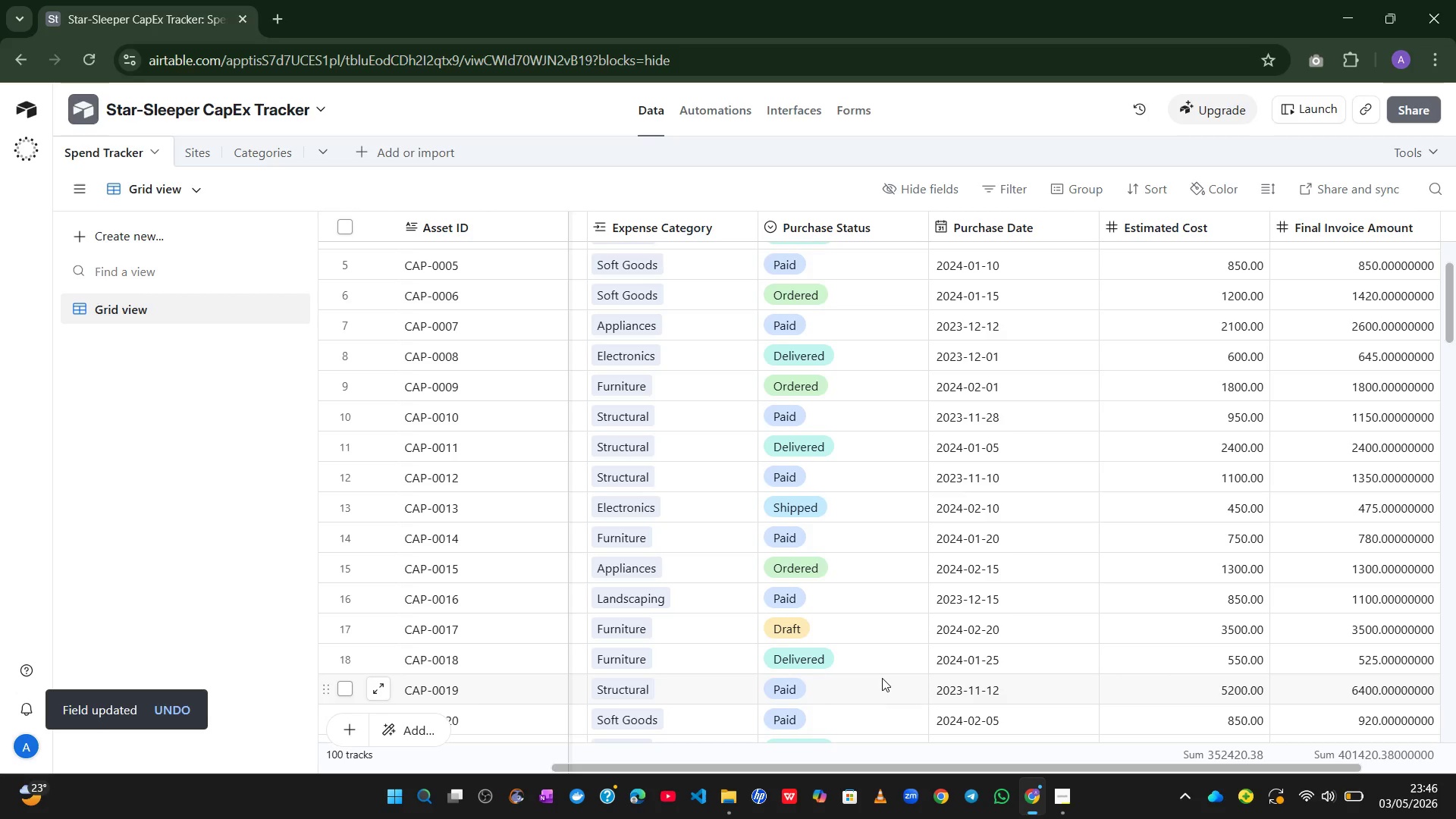 
left_click([1004, 227])
 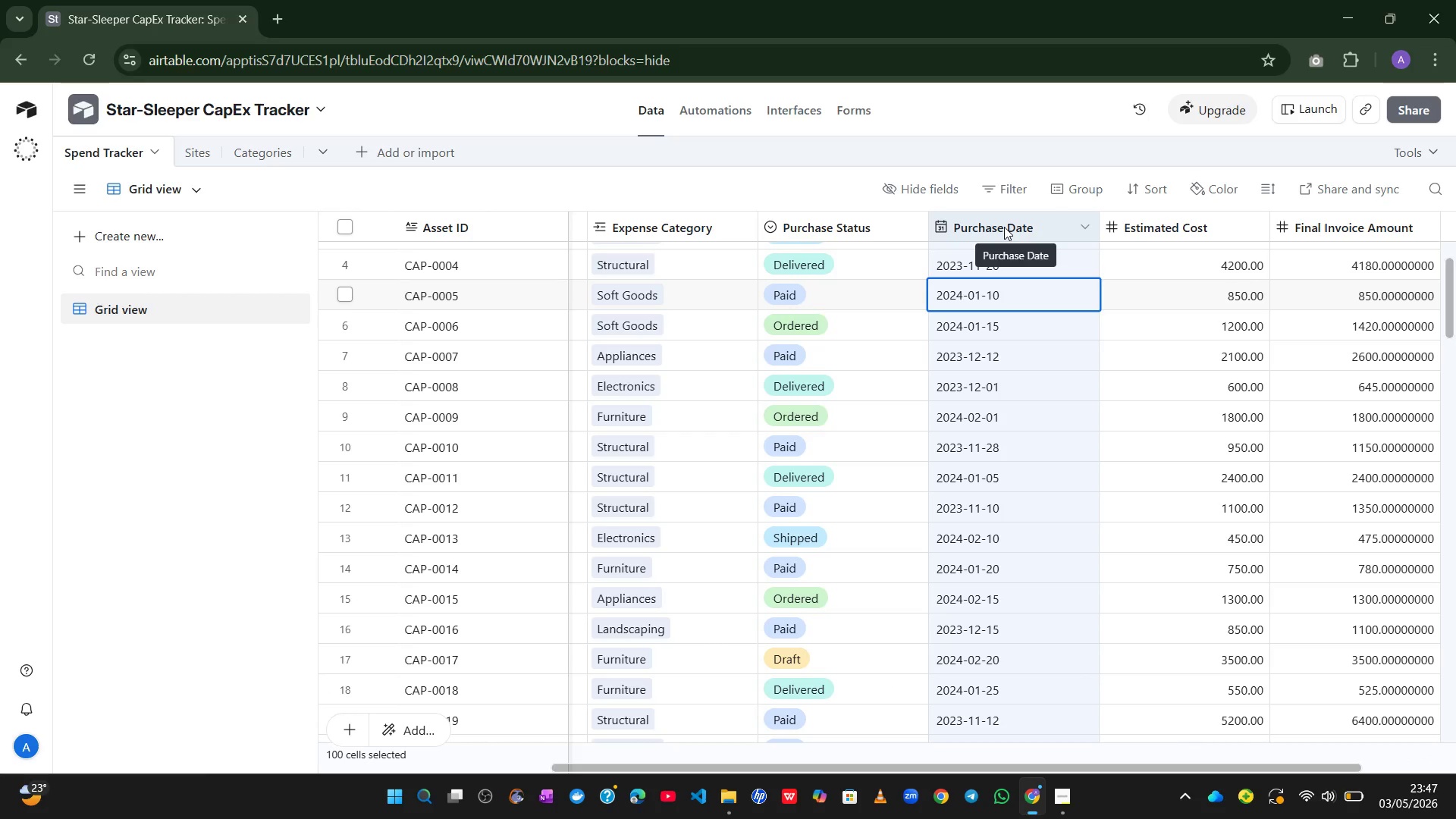 
right_click([1004, 230])
 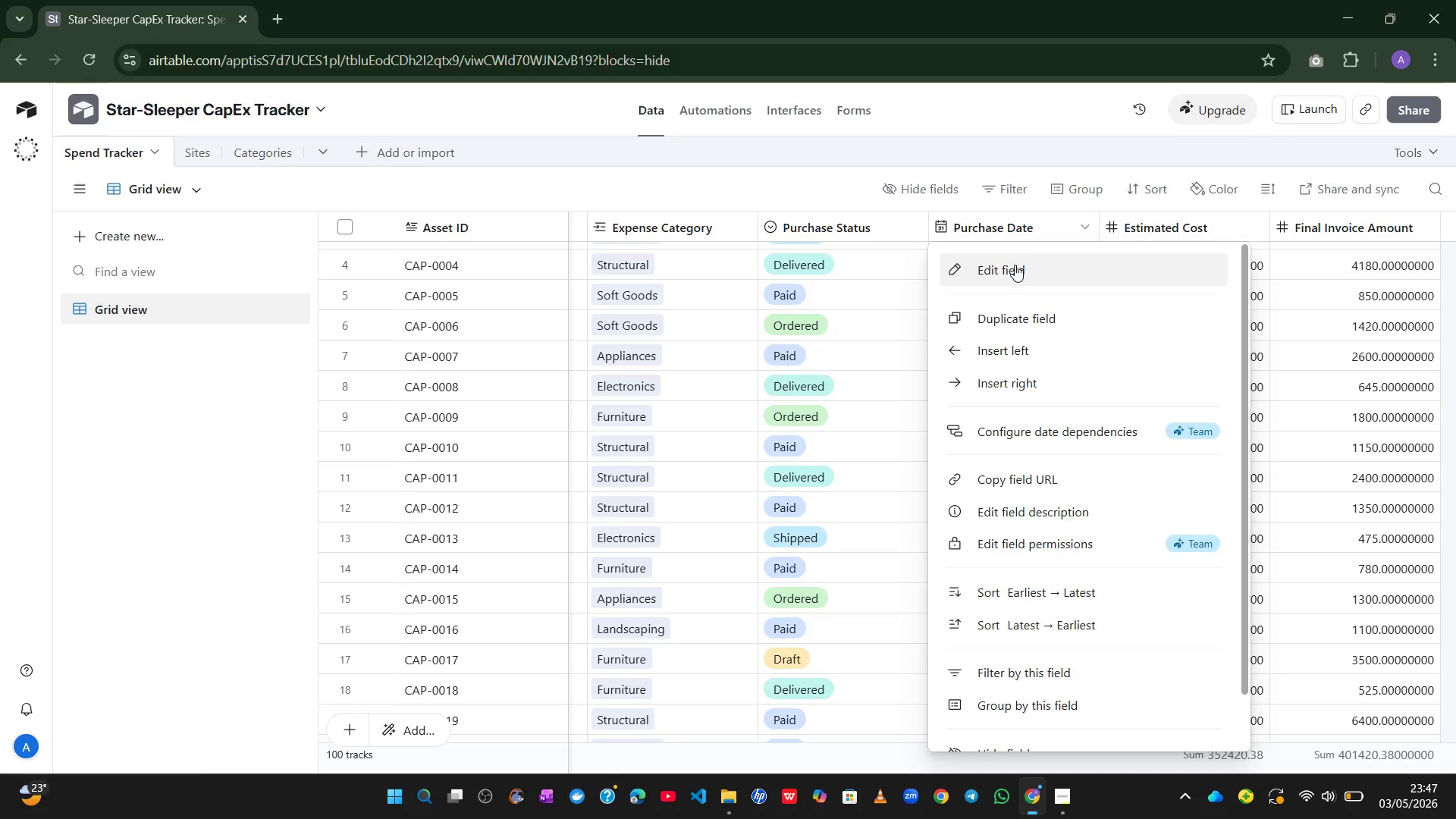 
left_click([1015, 265])
 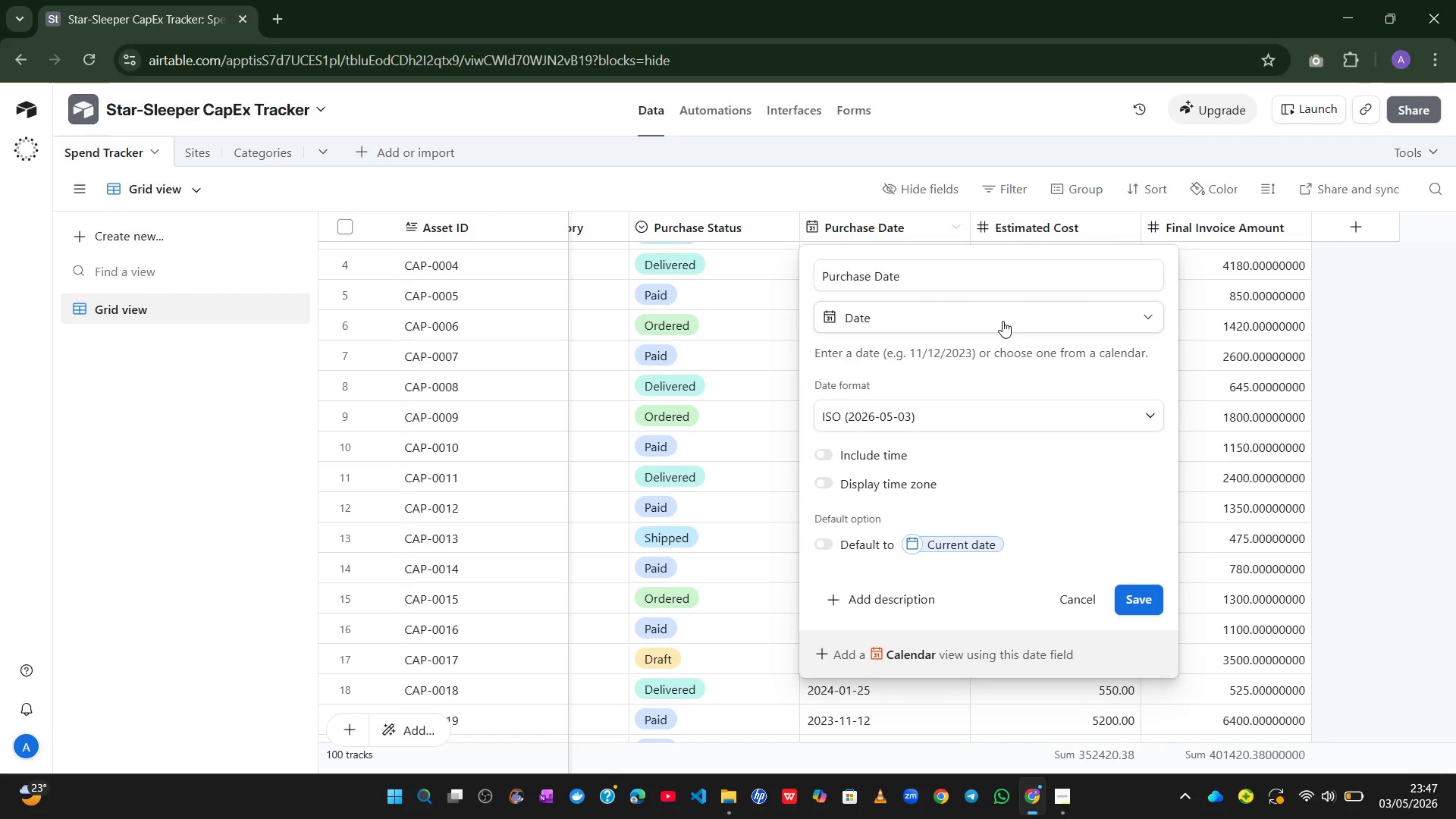 
left_click([1003, 321])